 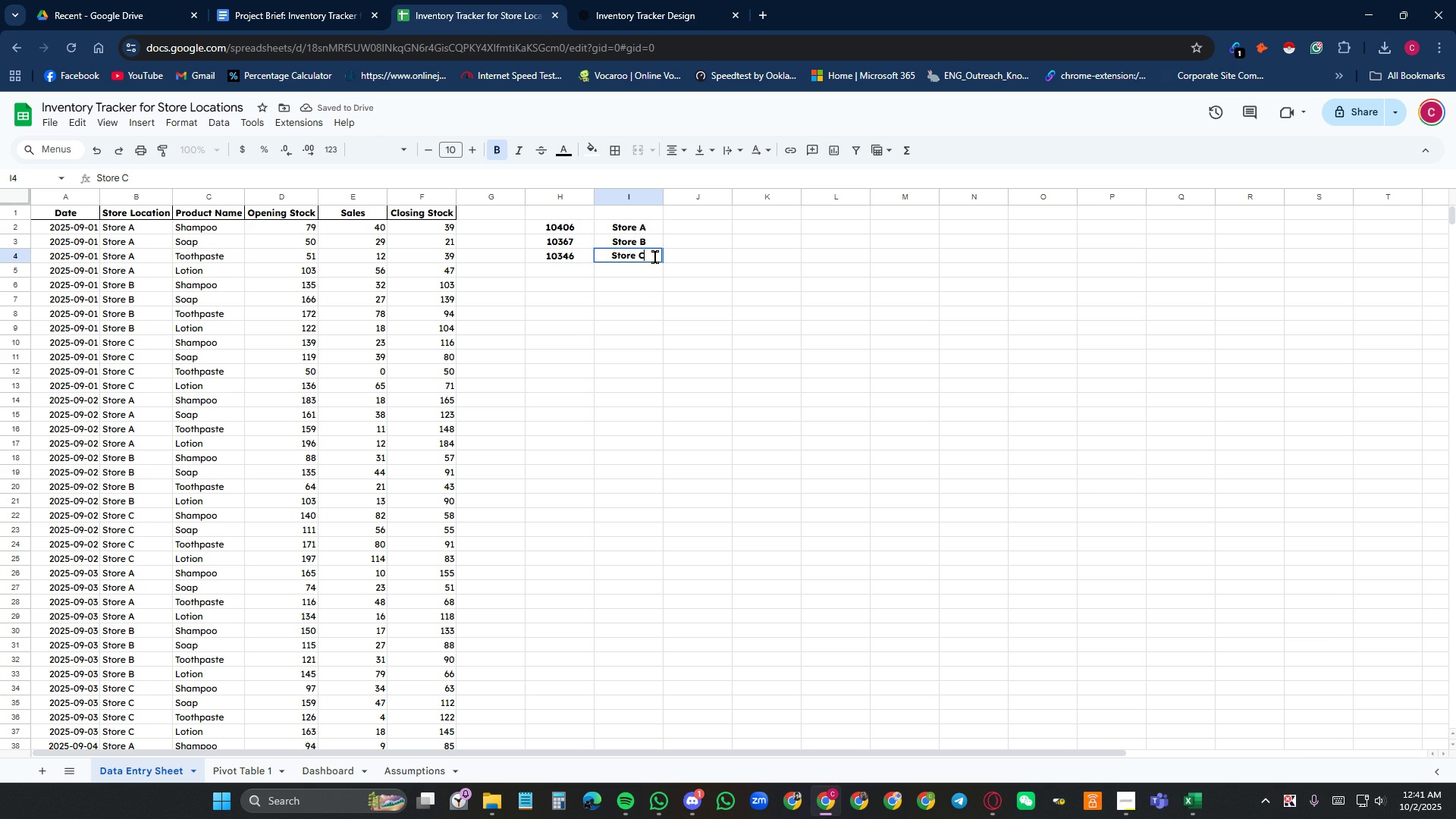 
key(Enter)
 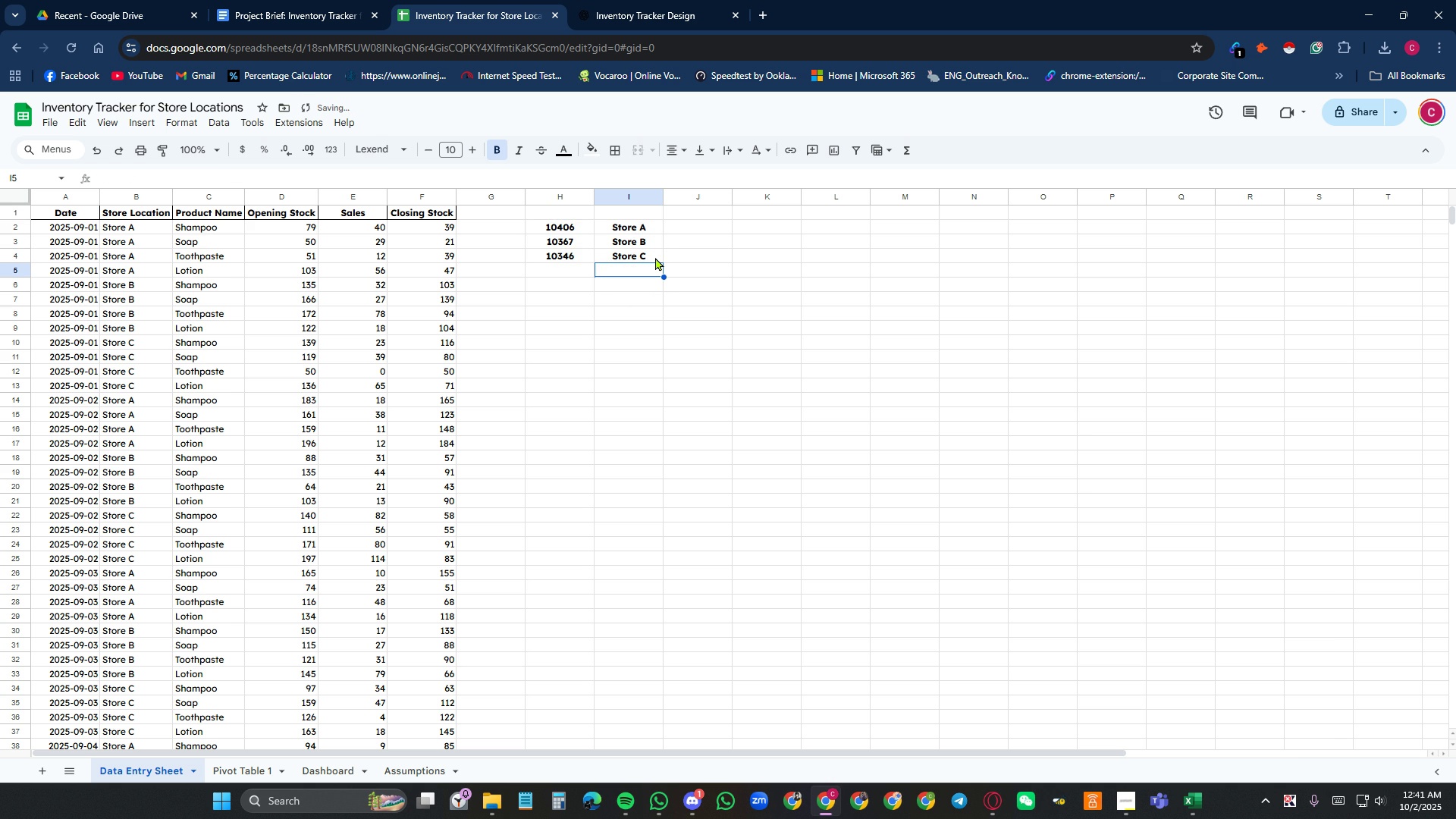 
left_click([639, 241])
 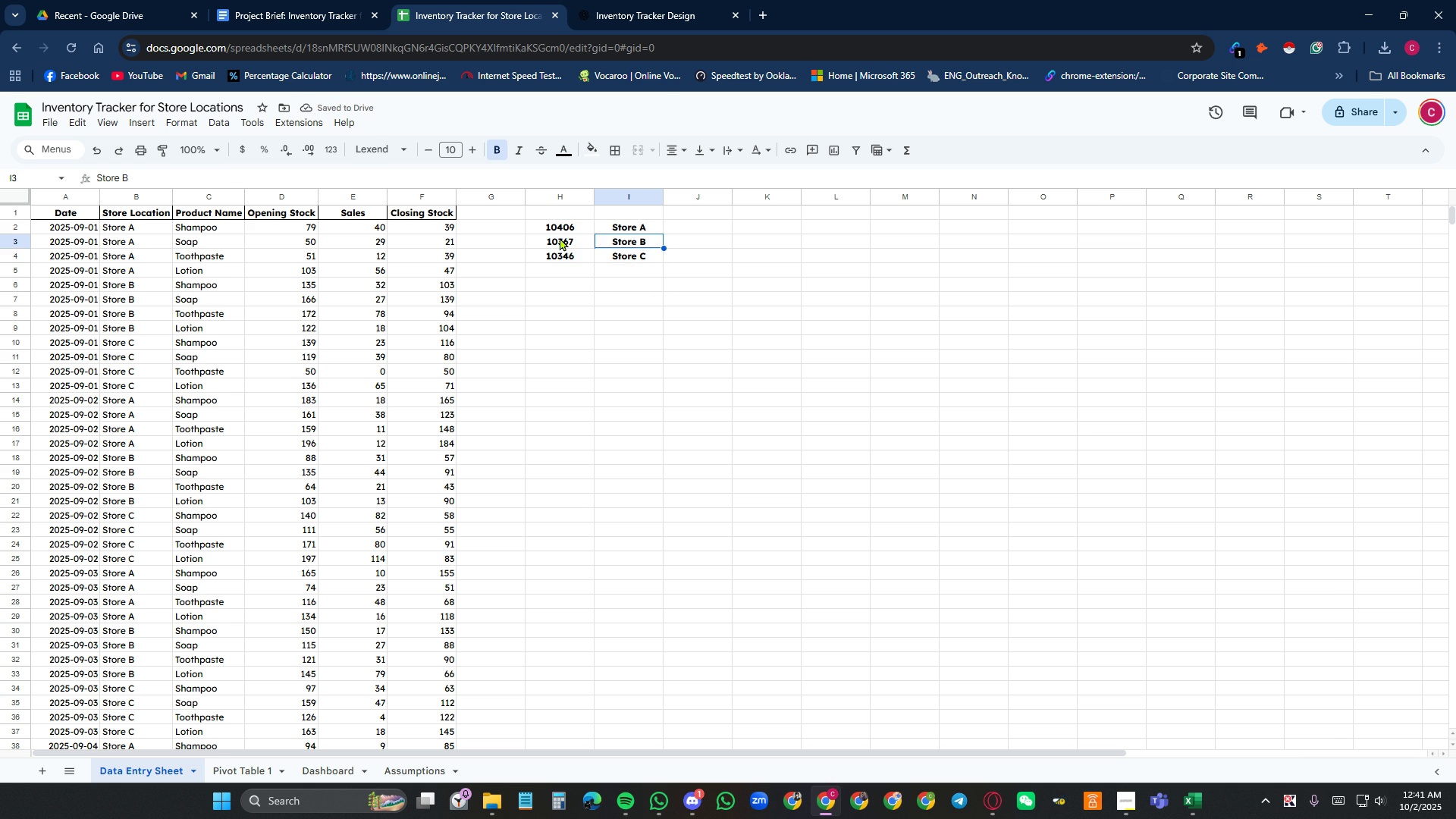 
left_click([560, 237])
 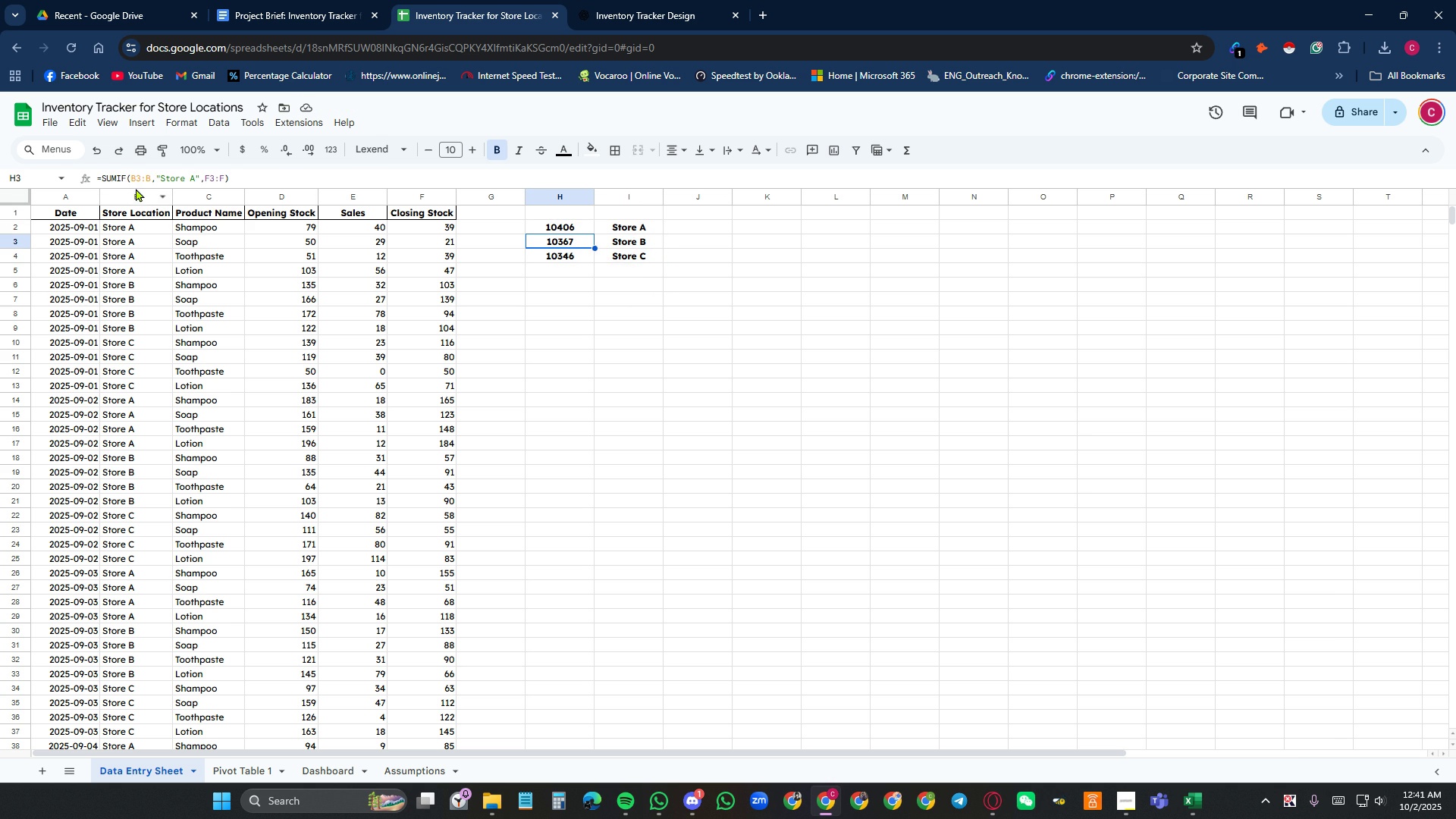 
left_click([138, 177])
 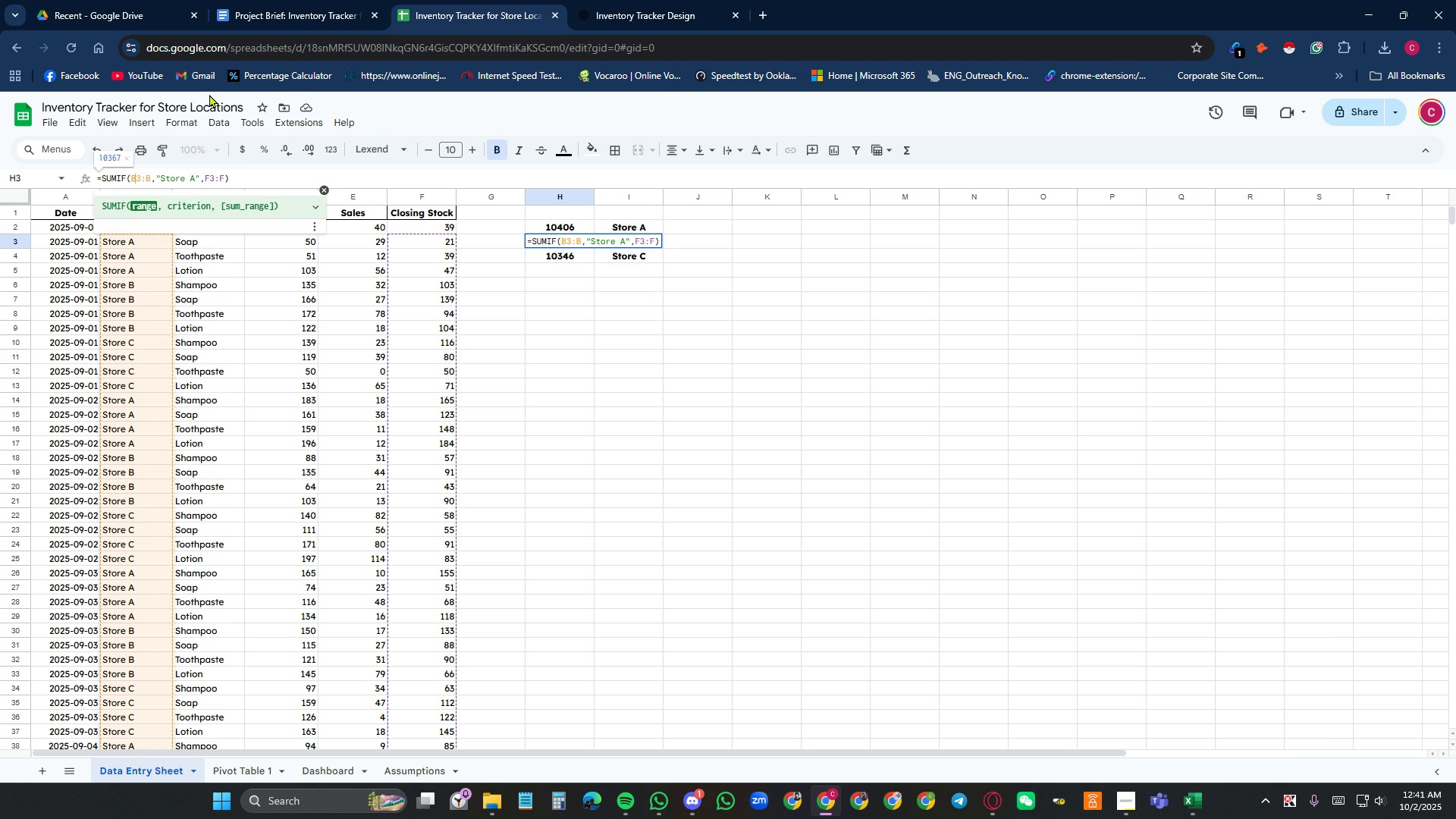 
key(Delete)
 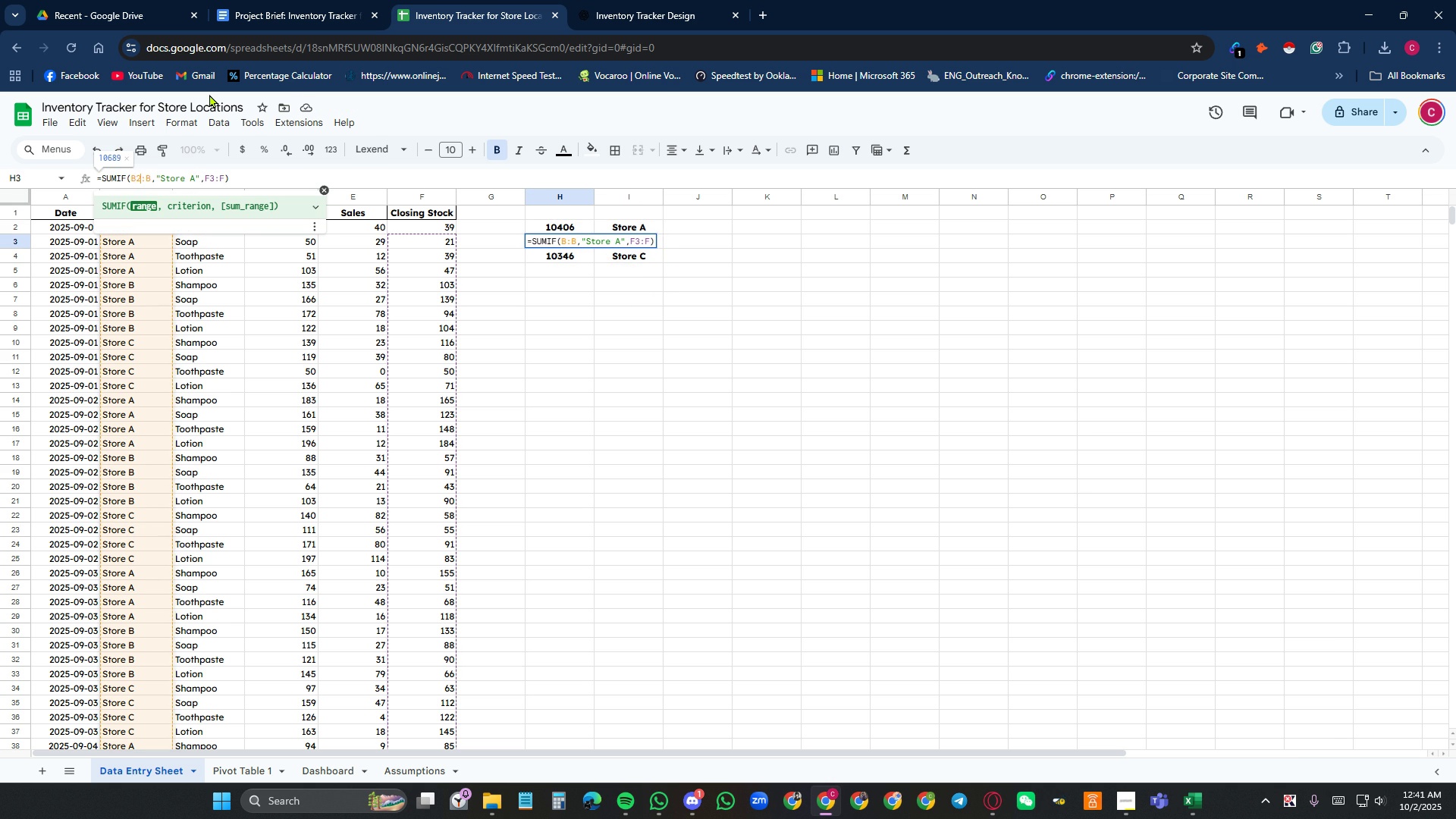 
key(Numpad2)
 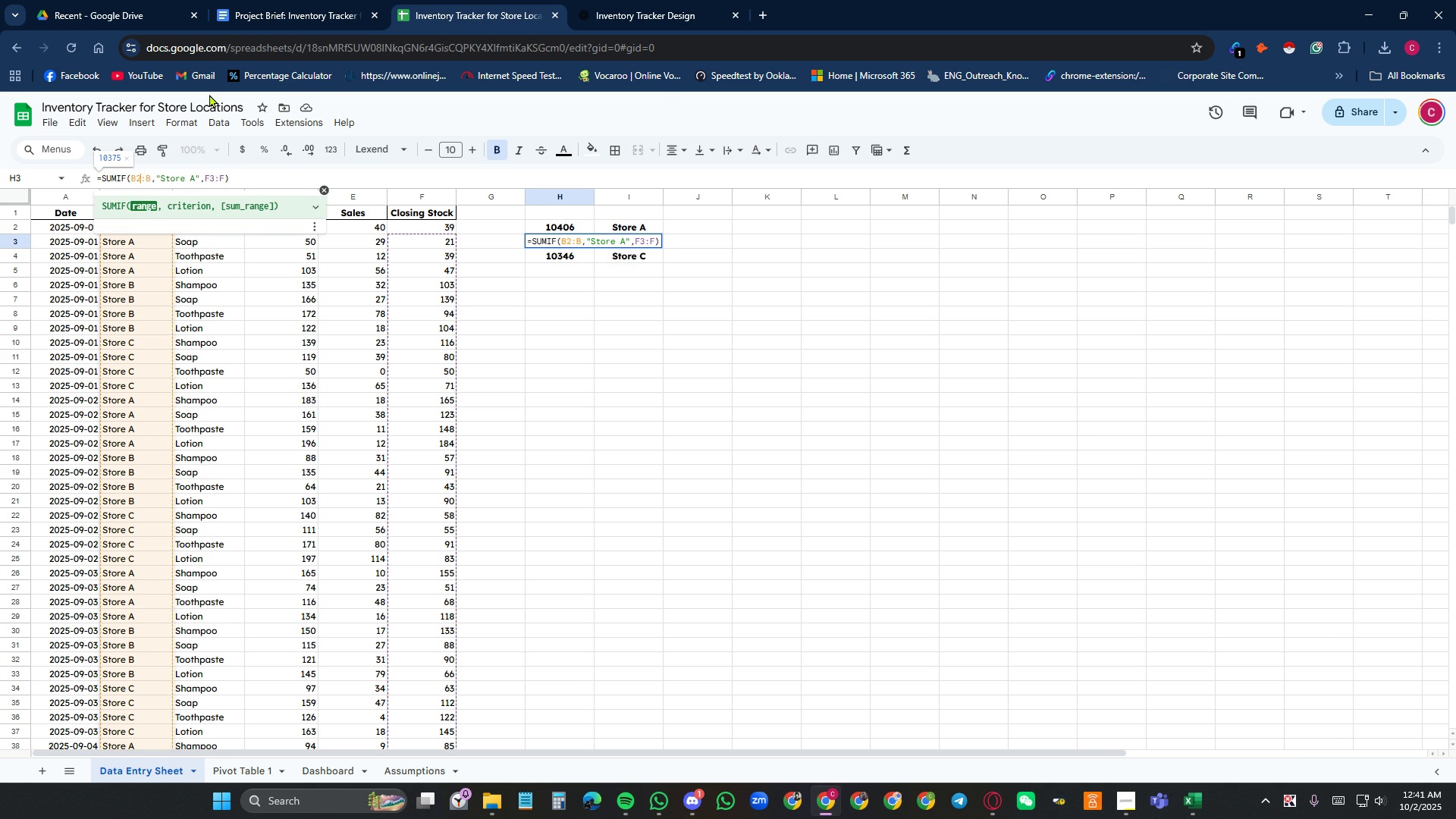 
key(ArrowRight)
 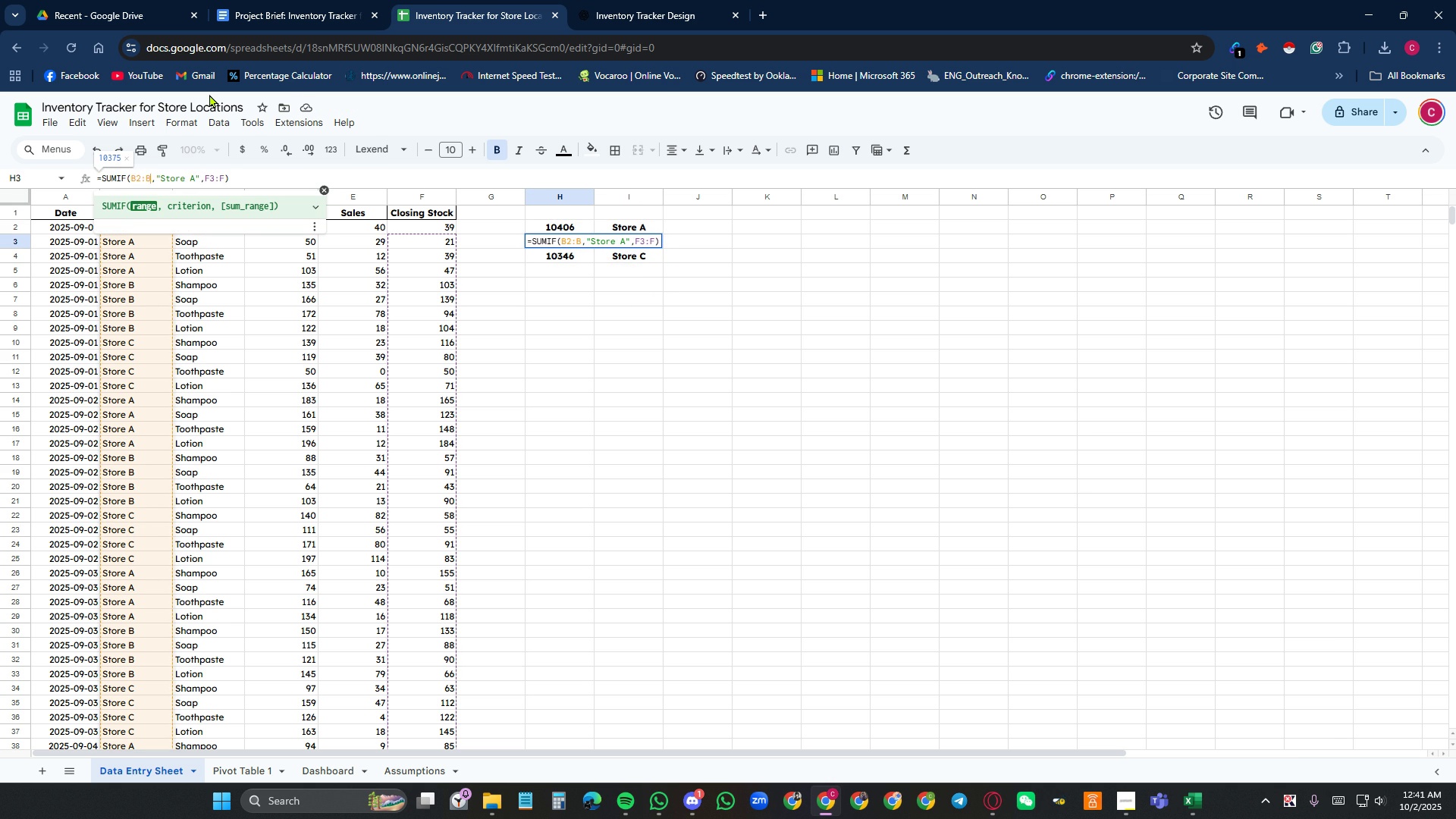 
key(ArrowRight)
 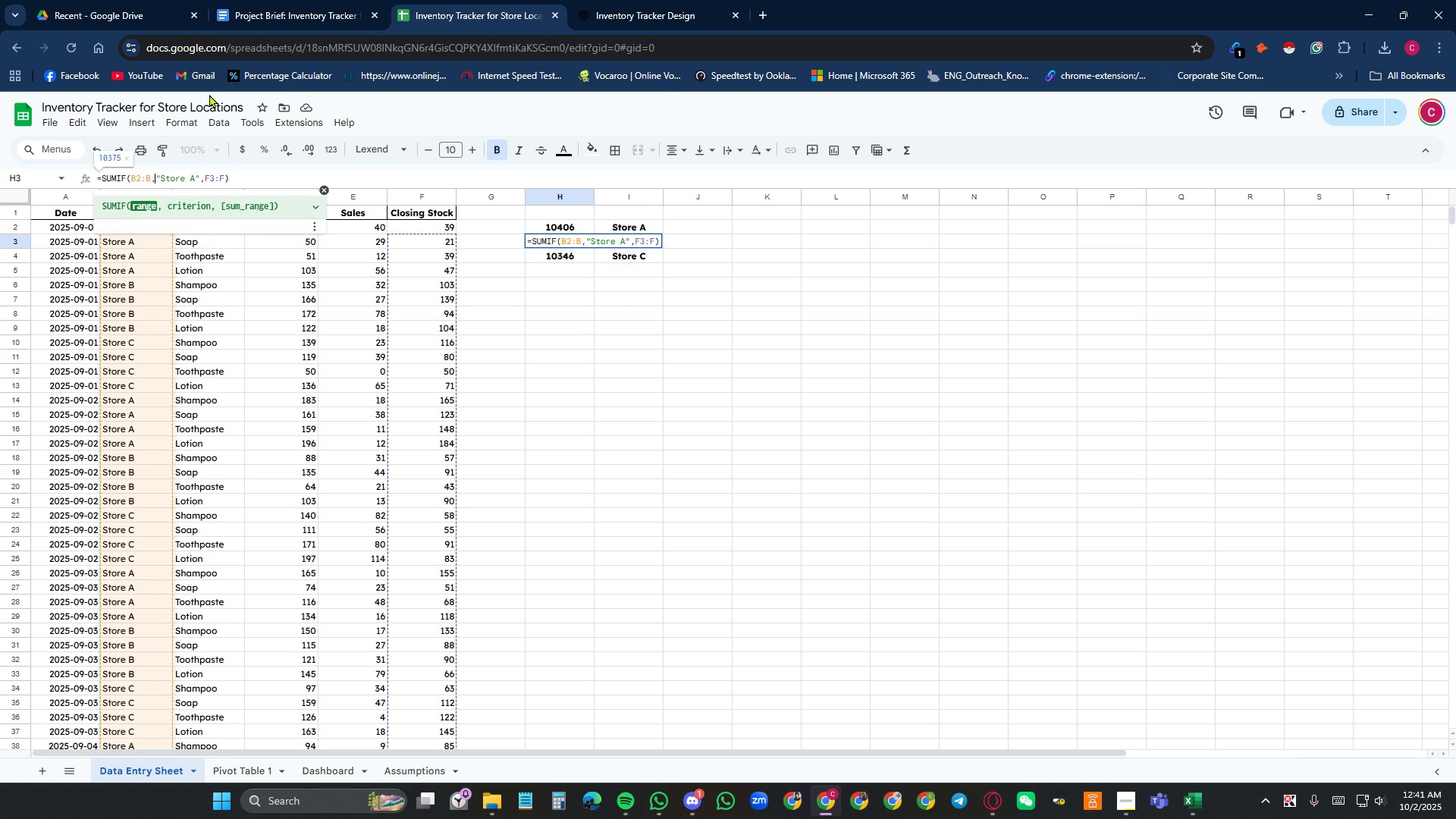 
key(ArrowRight)
 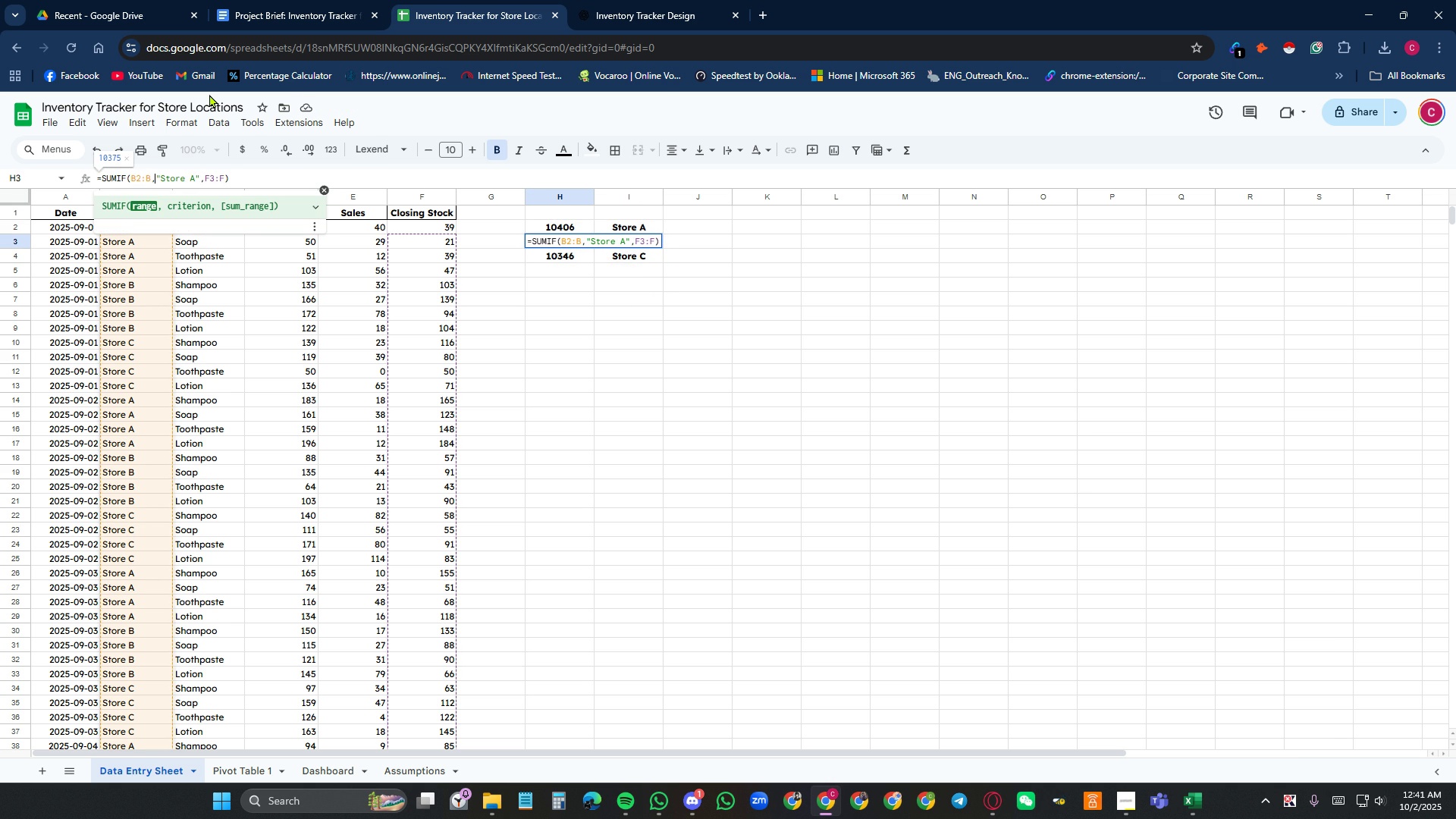 
key(ArrowRight)
 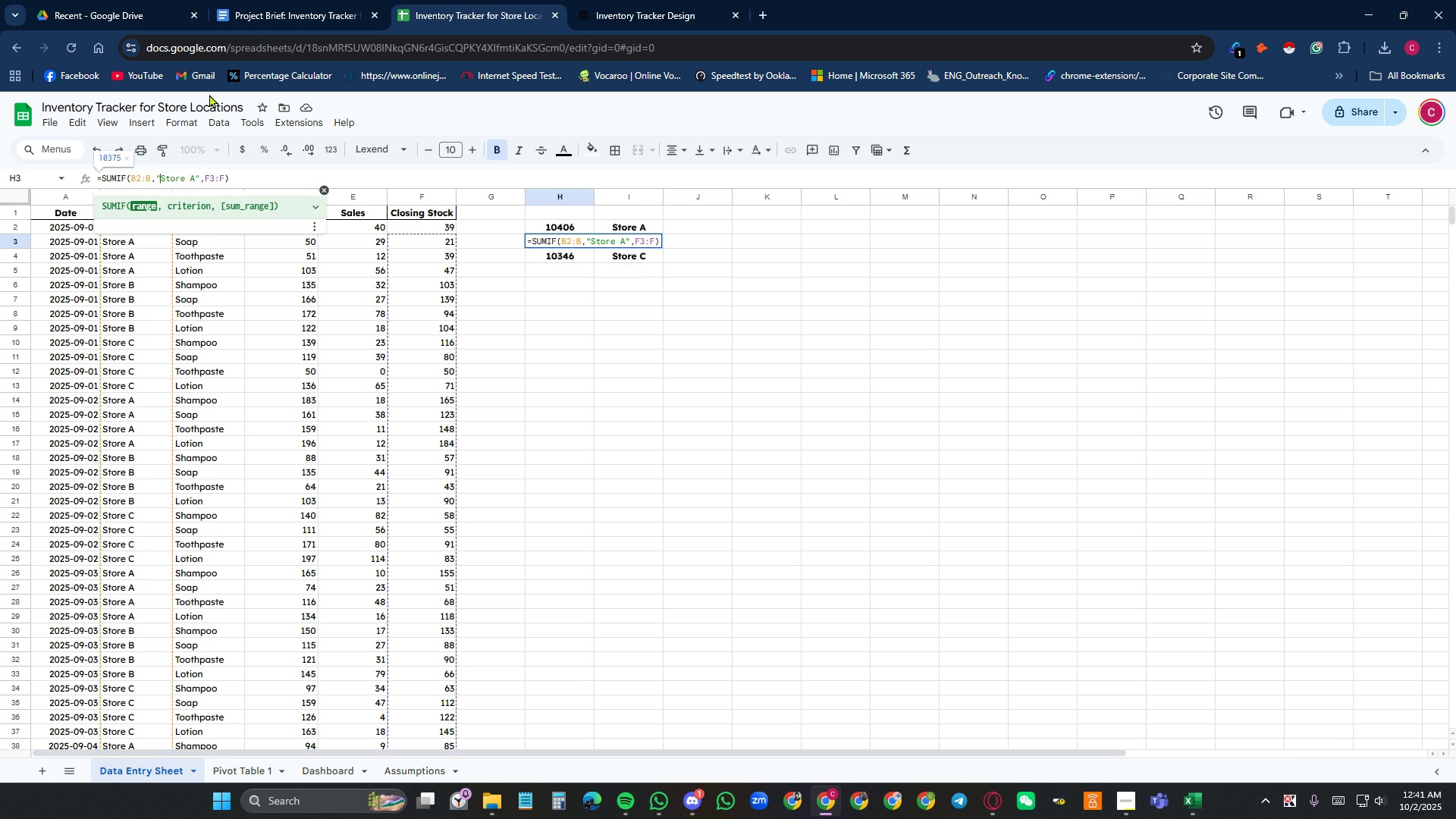 
key(ArrowRight)
 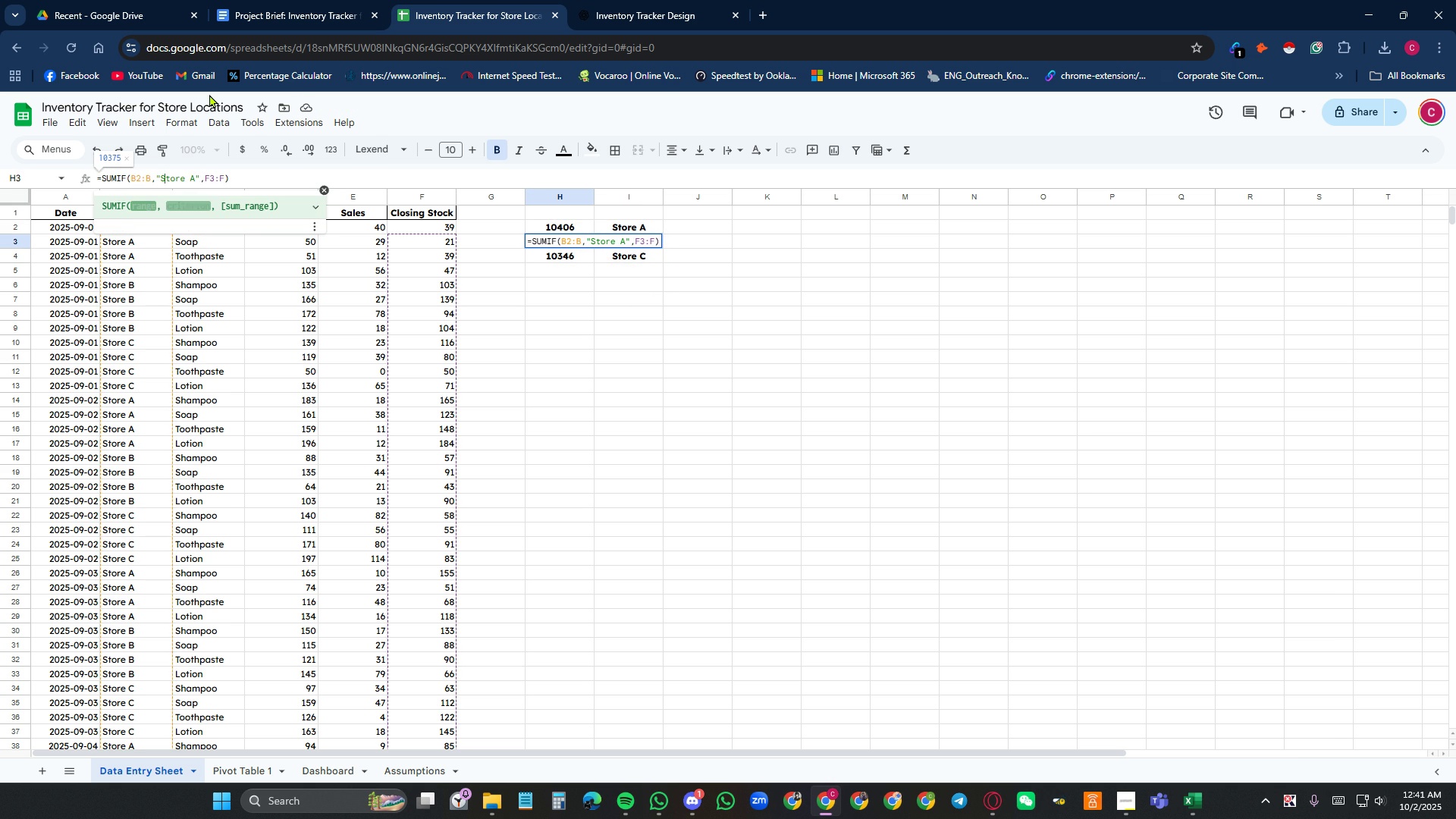 
key(ArrowRight)
 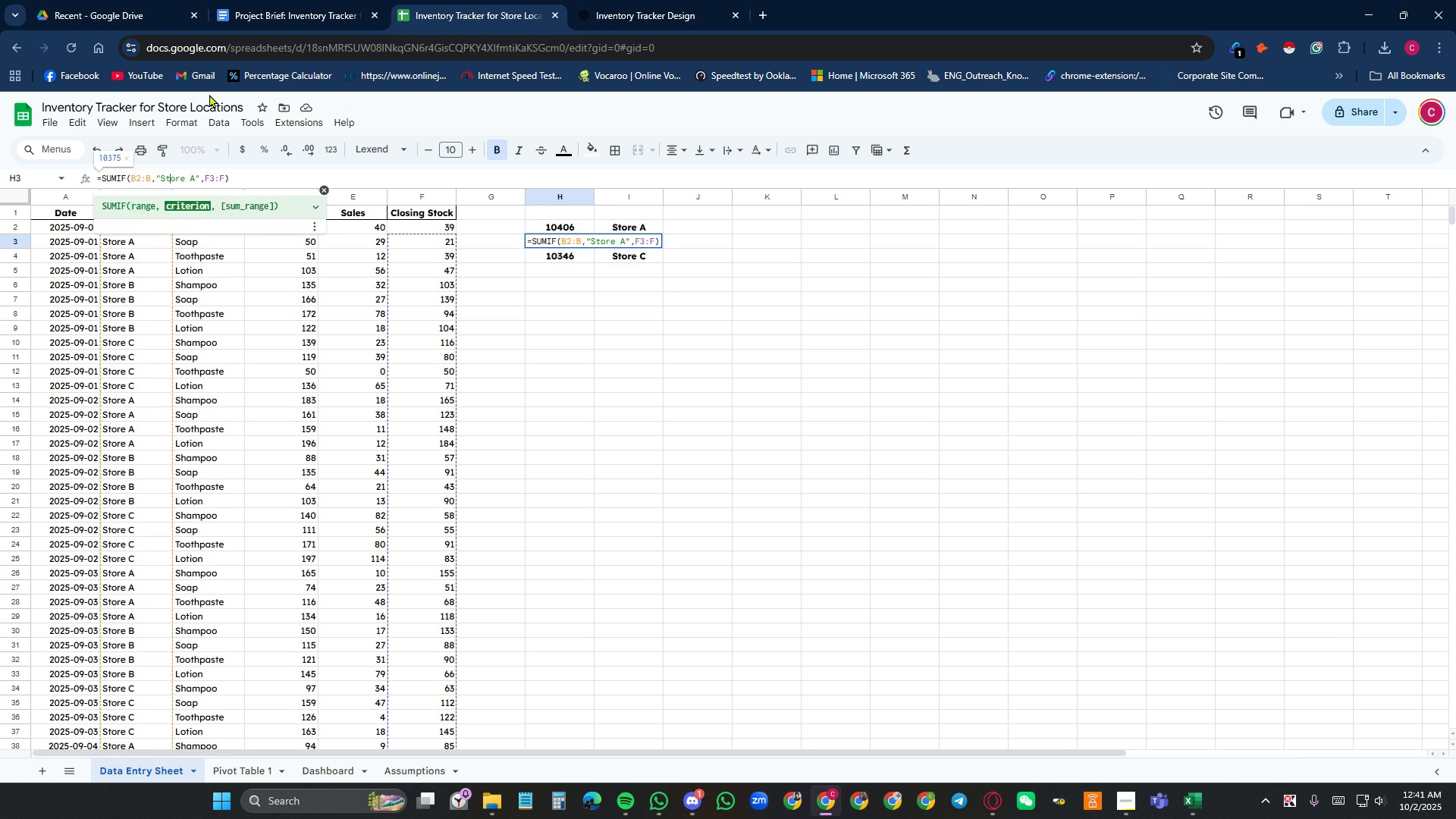 
key(ArrowRight)
 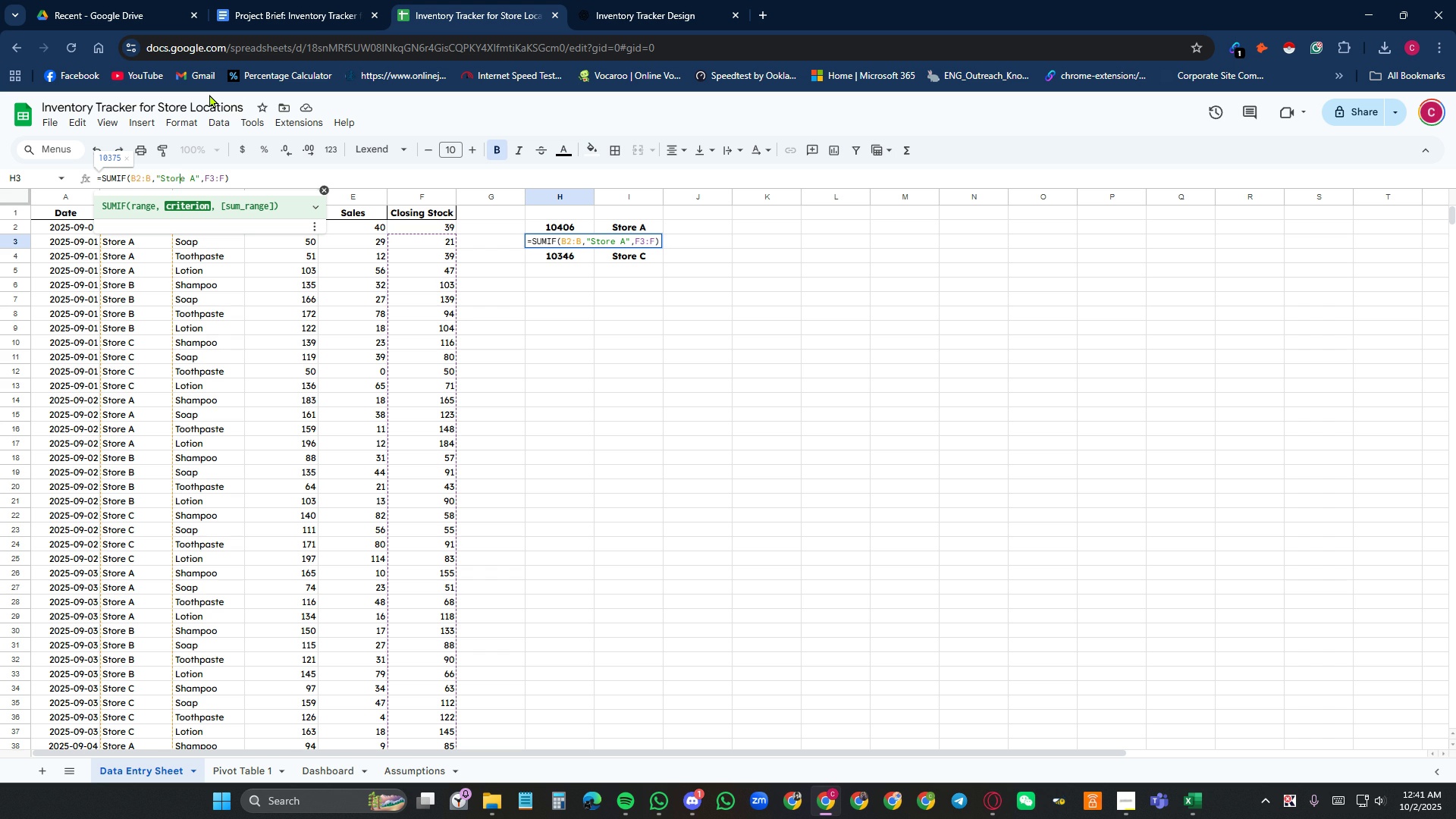 
key(ArrowRight)
 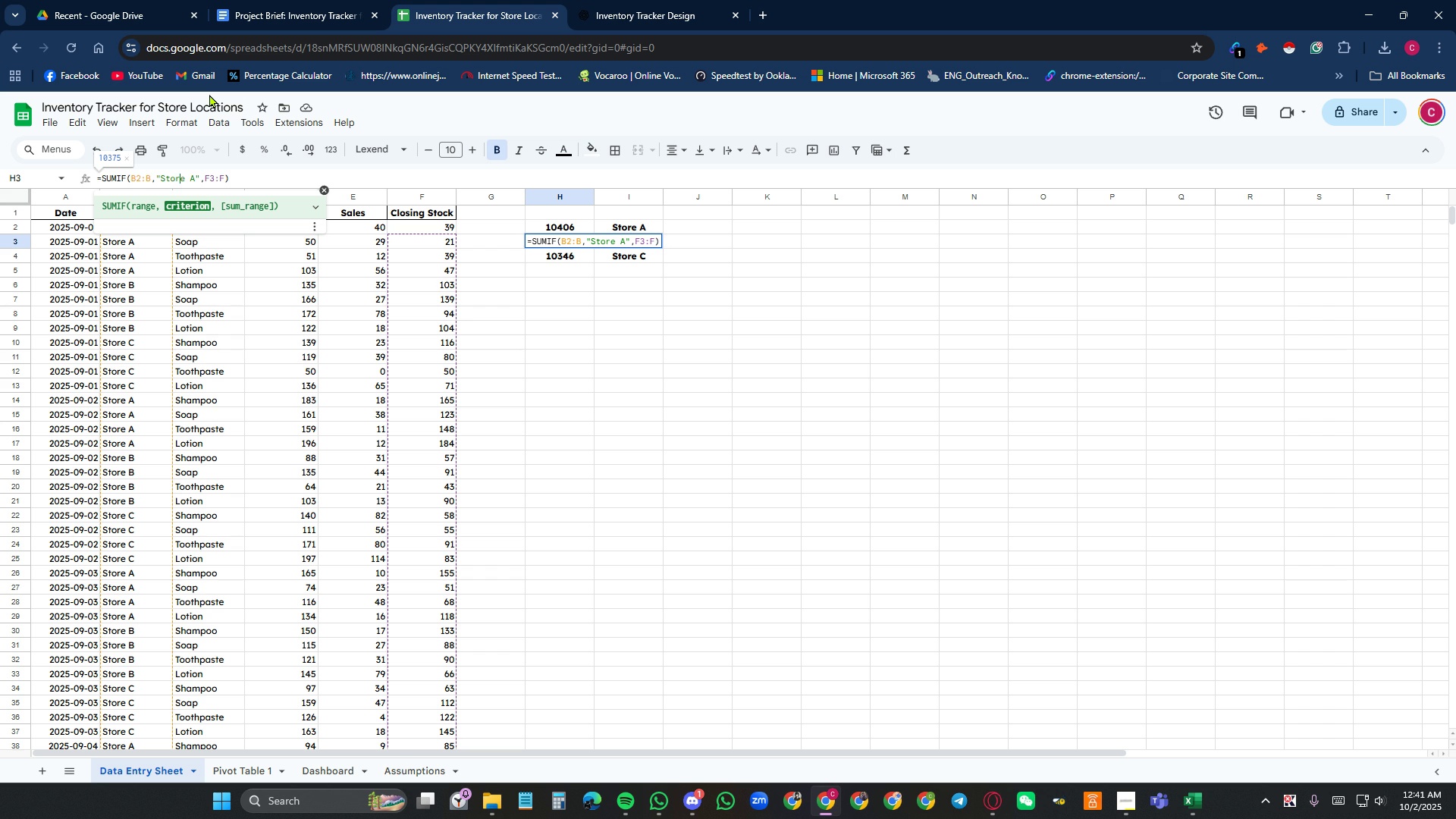 
key(ArrowRight)
 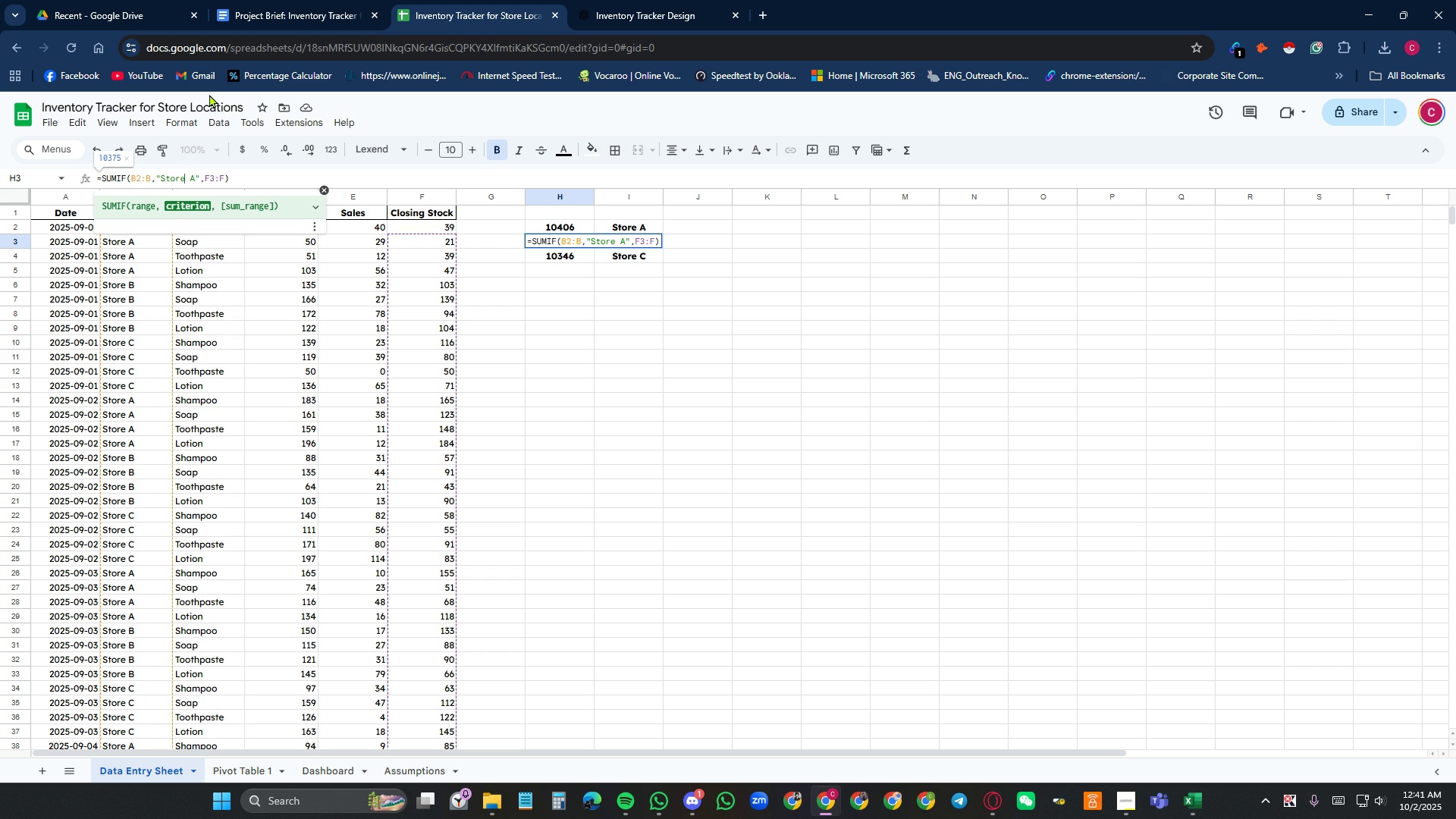 
key(ArrowRight)
 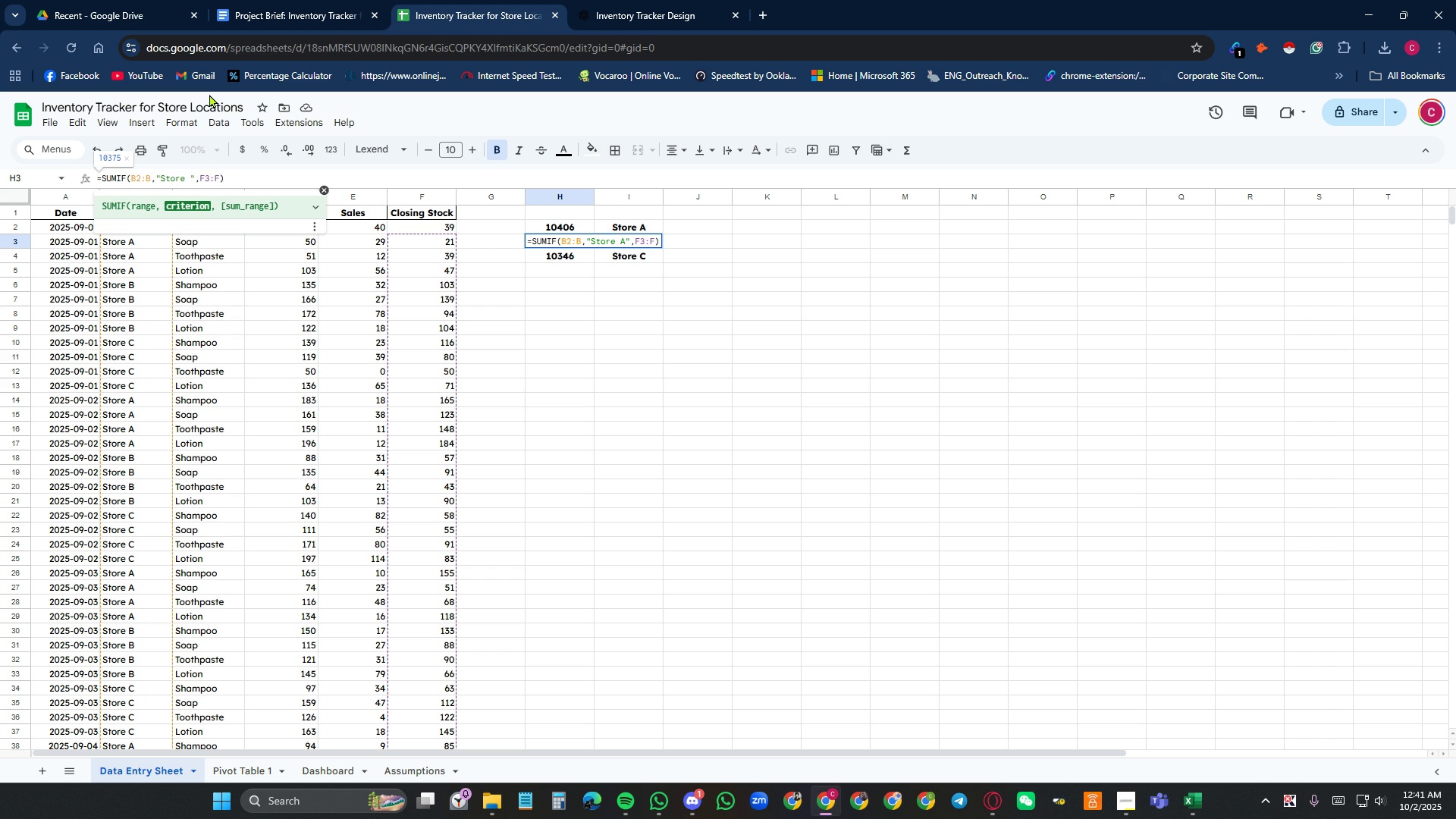 
key(Delete)